 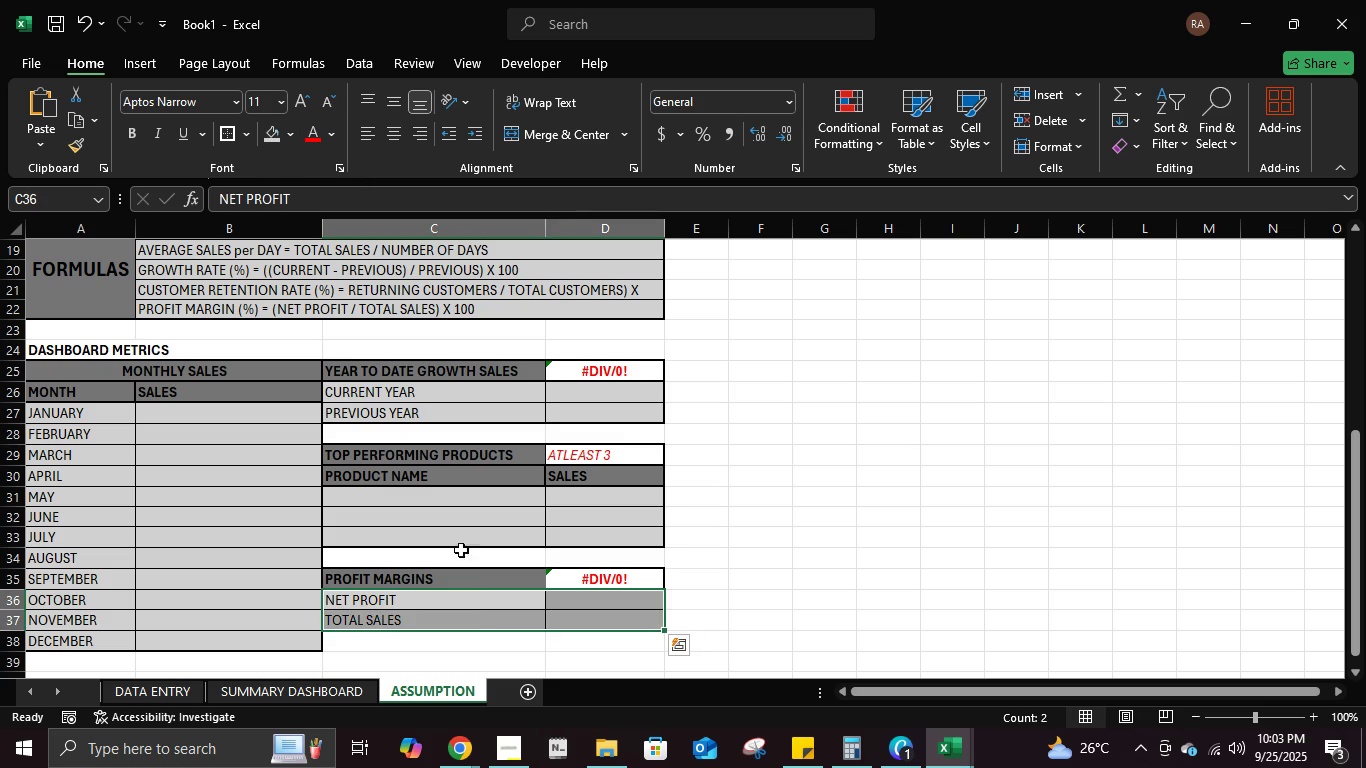 
left_click([480, 618])
 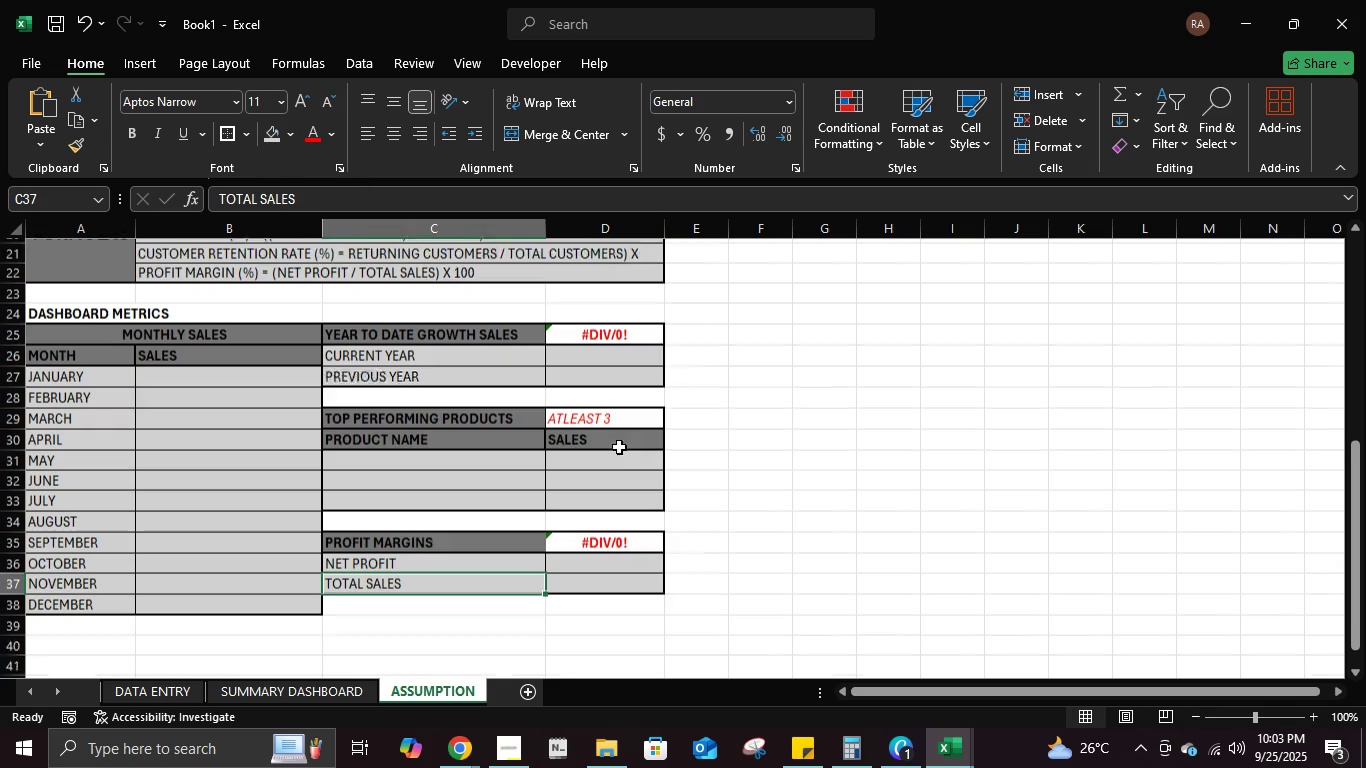 
scroll: coordinate [619, 447], scroll_direction: down, amount: 1.0
 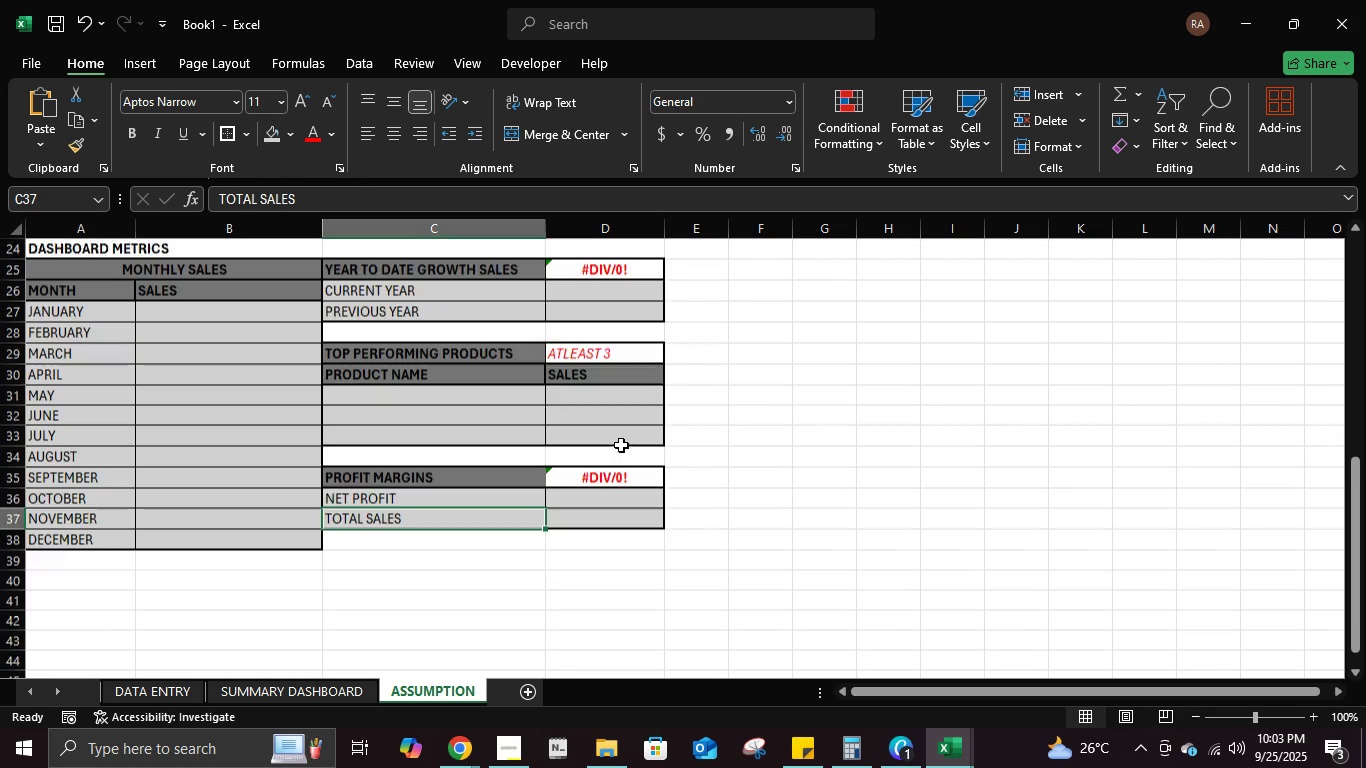 
scroll: coordinate [622, 444], scroll_direction: none, amount: 0.0
 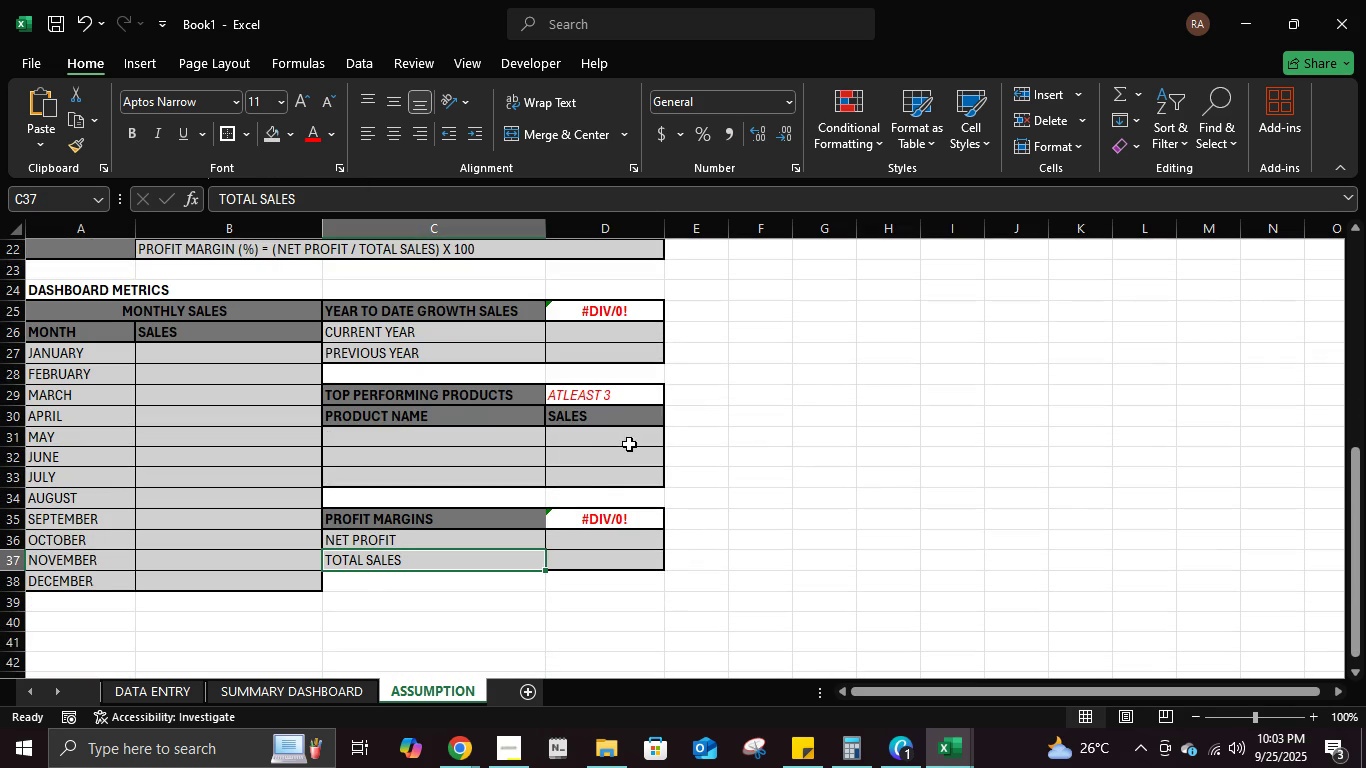 
scroll: coordinate [629, 447], scroll_direction: down, amount: 1.0
 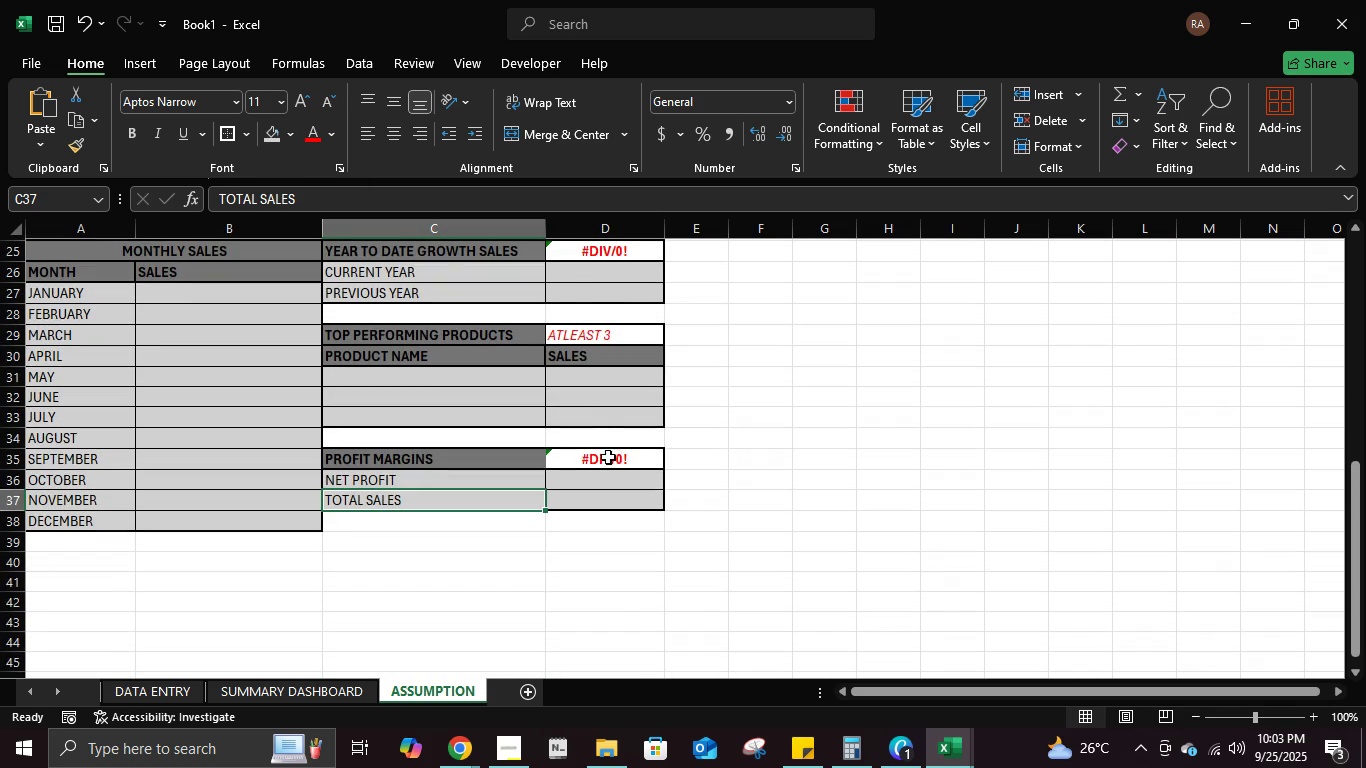 
scroll: coordinate [624, 454], scroll_direction: up, amount: 3.0
 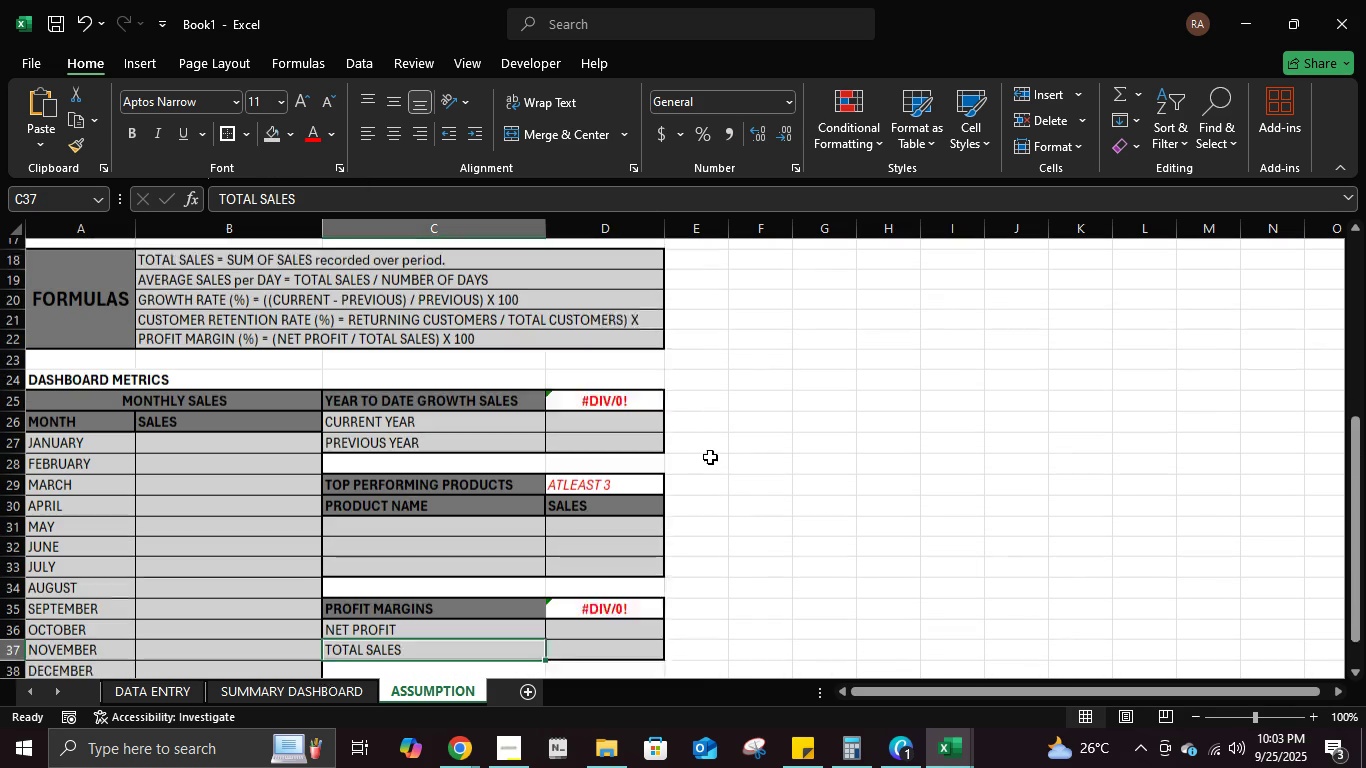 
scroll: coordinate [619, 483], scroll_direction: down, amount: 4.0
 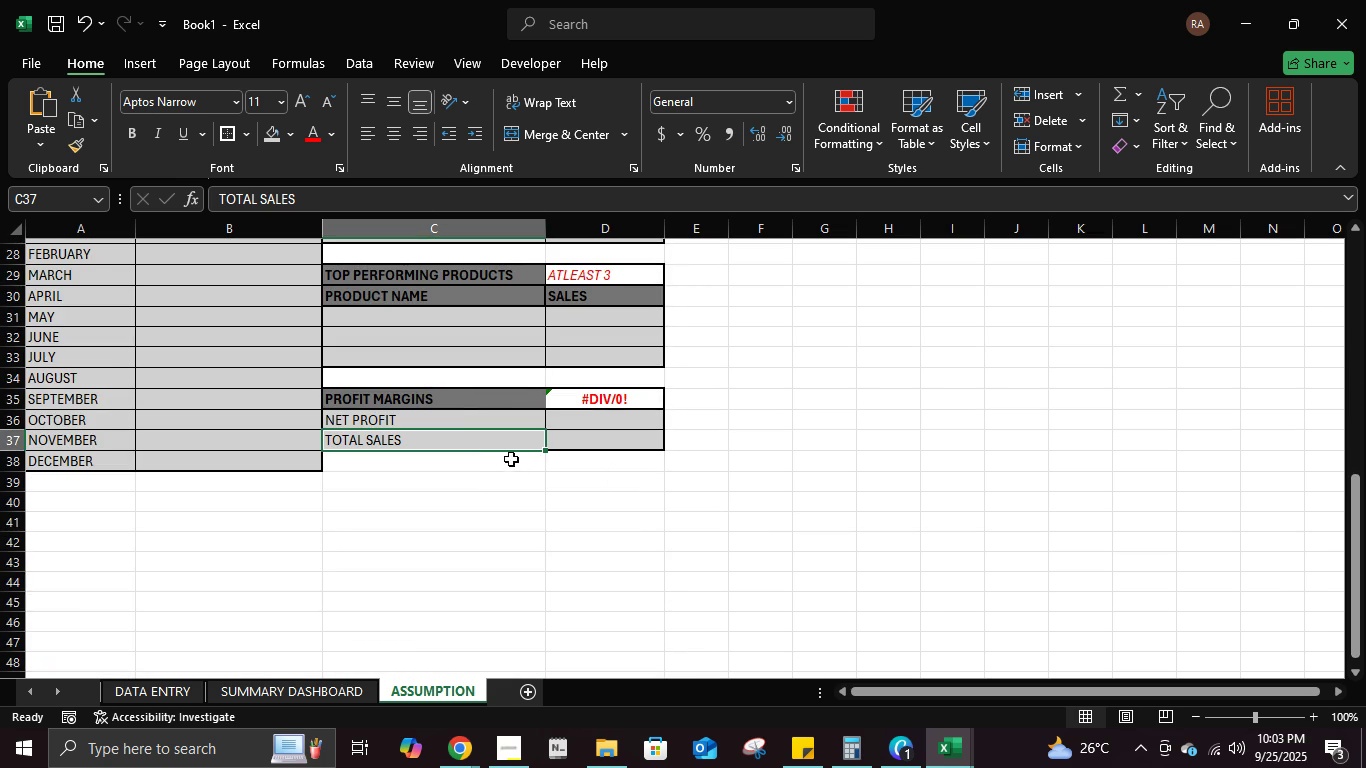 
scroll: coordinate [830, 373], scroll_direction: up, amount: 7.0